 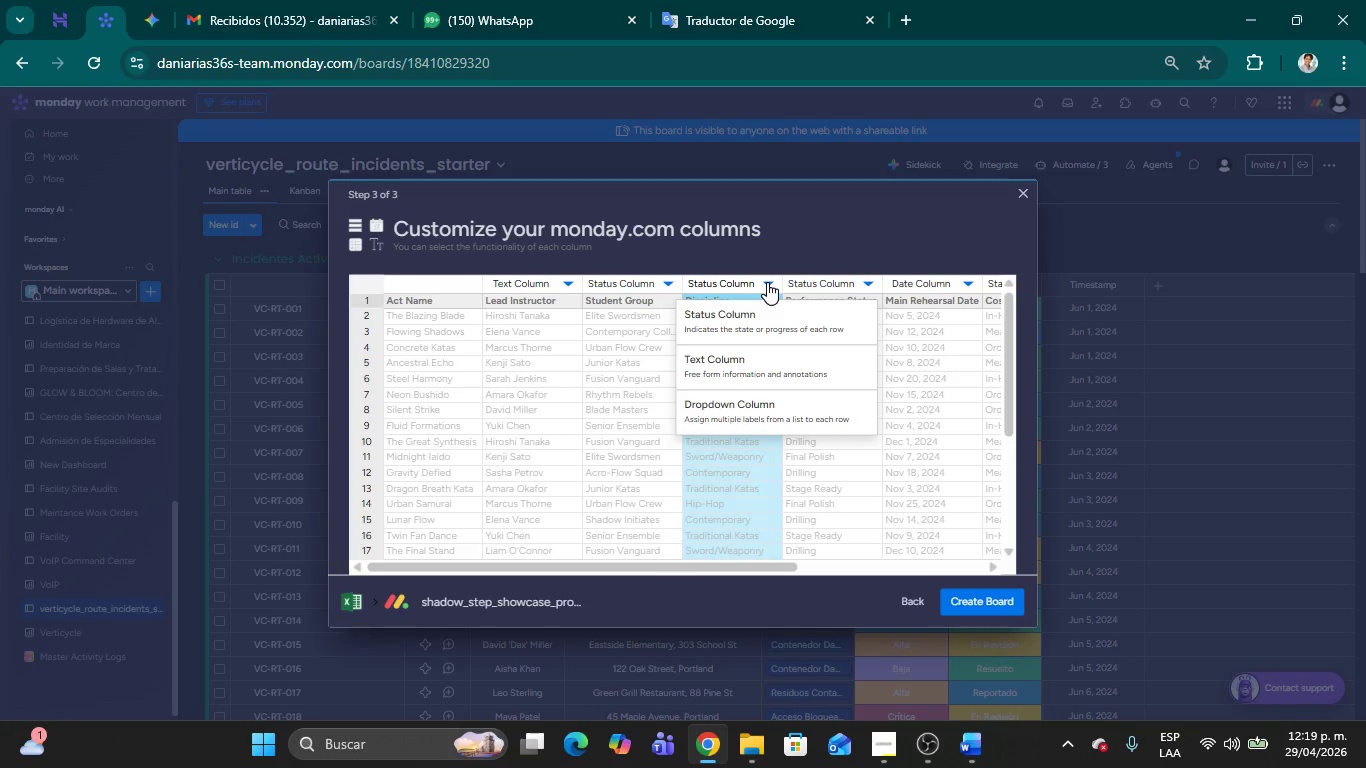 
left_click([860, 225])
 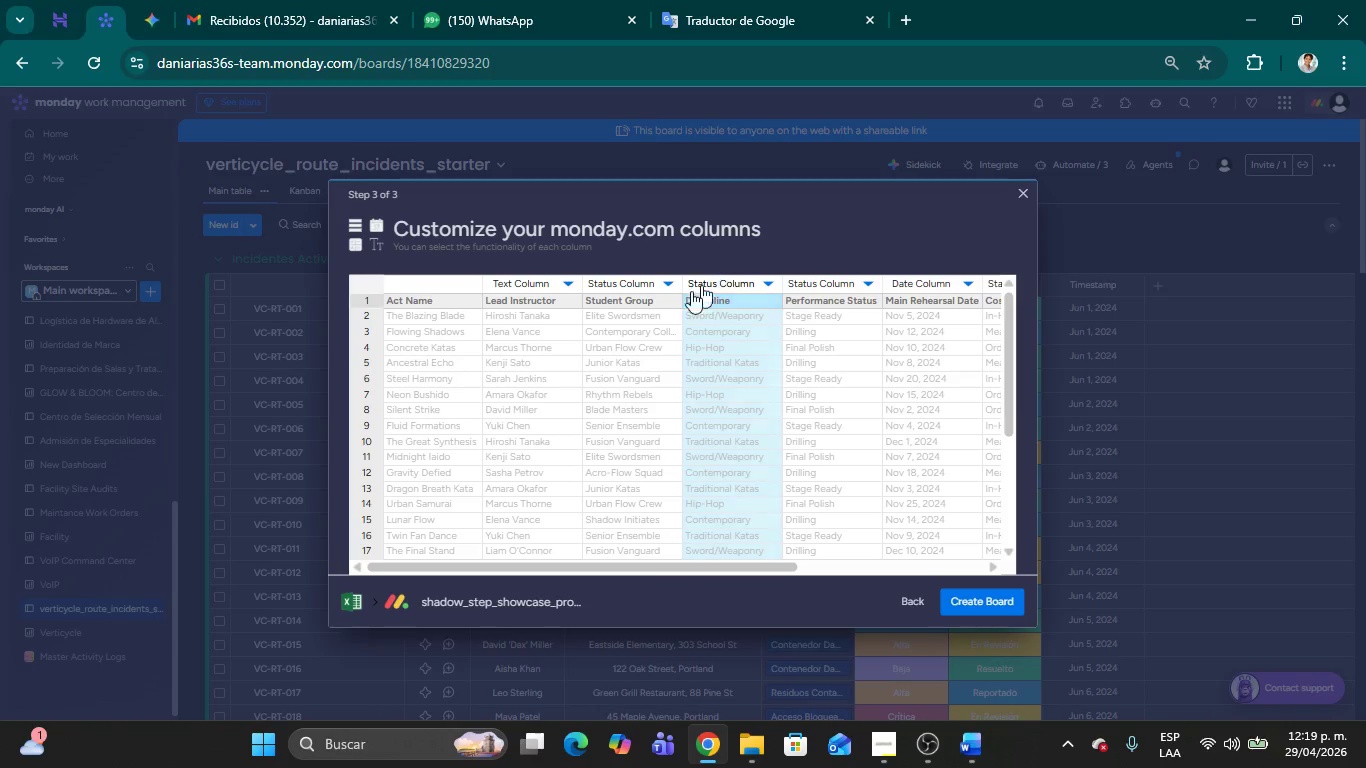 
mouse_move([664, 295])
 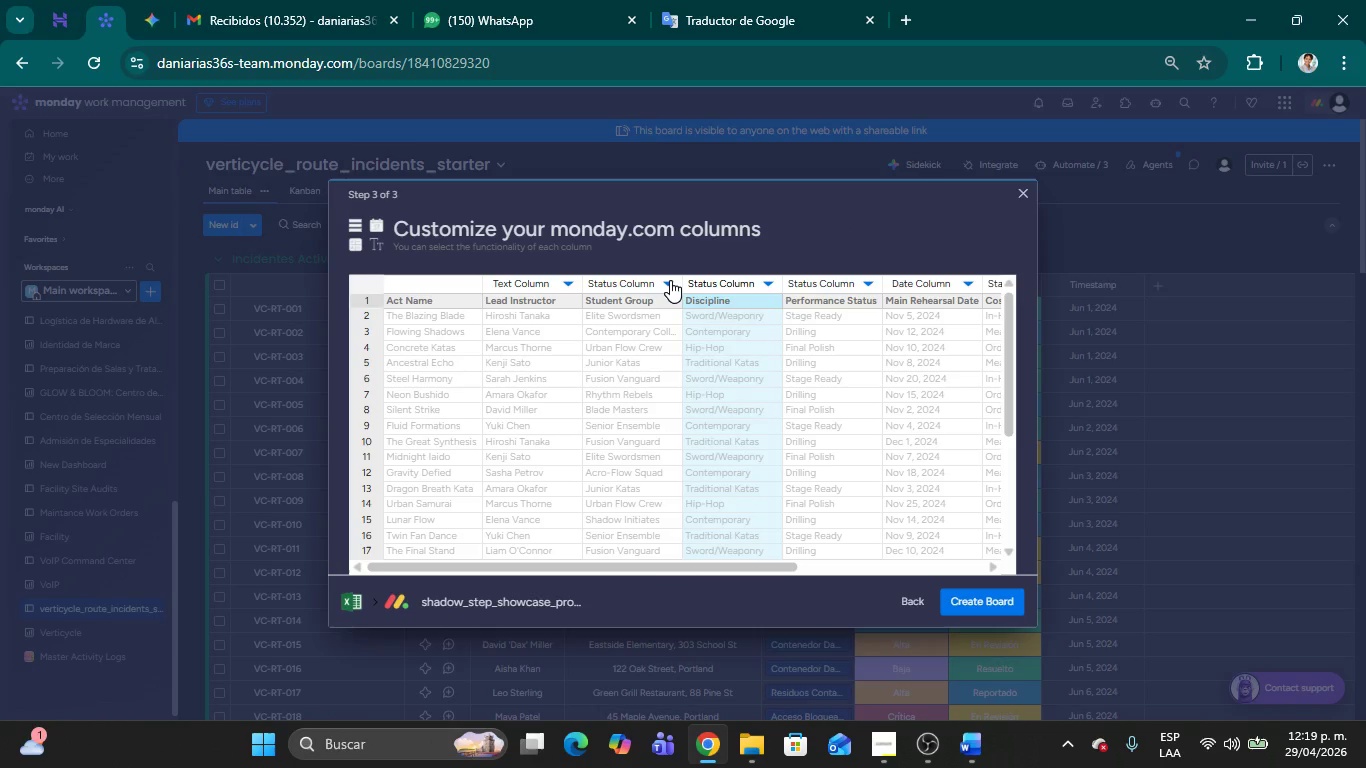 
left_click([670, 280])
 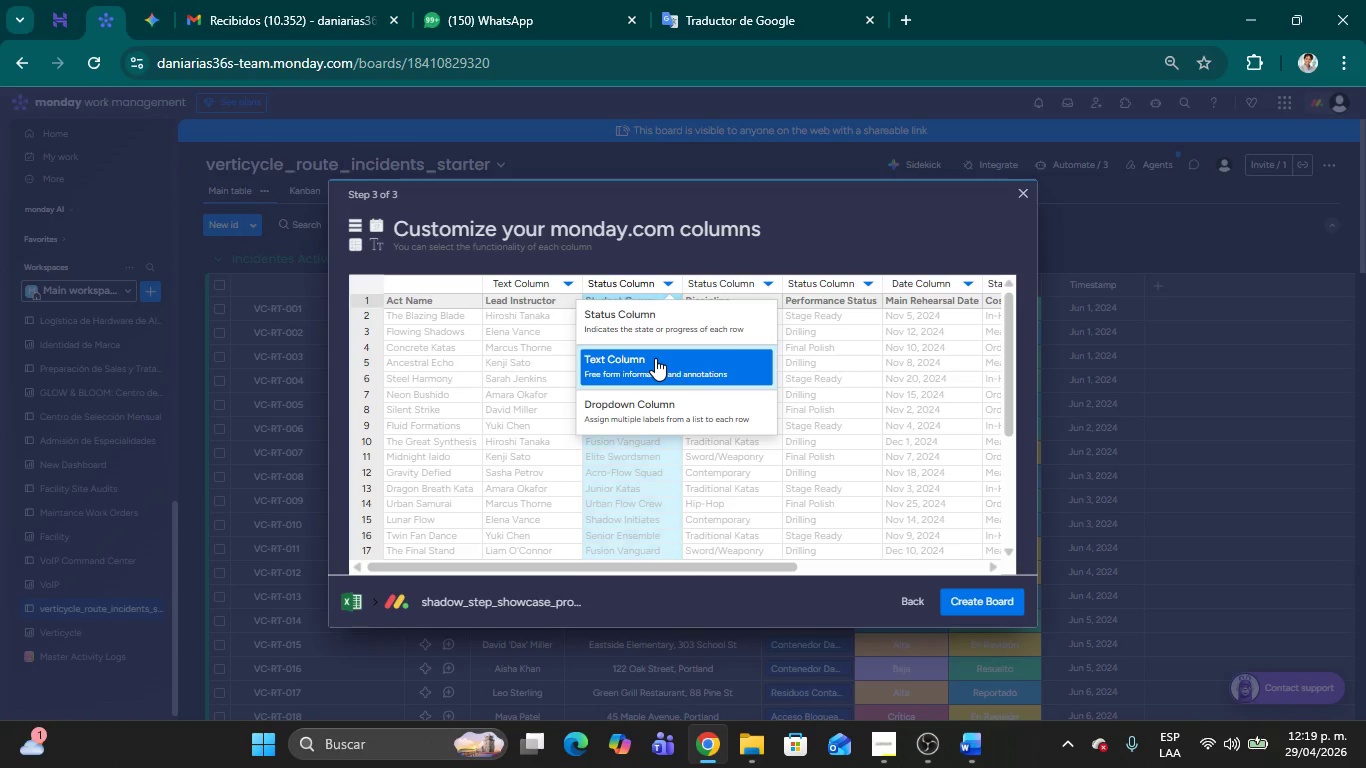 
left_click([834, 227])
 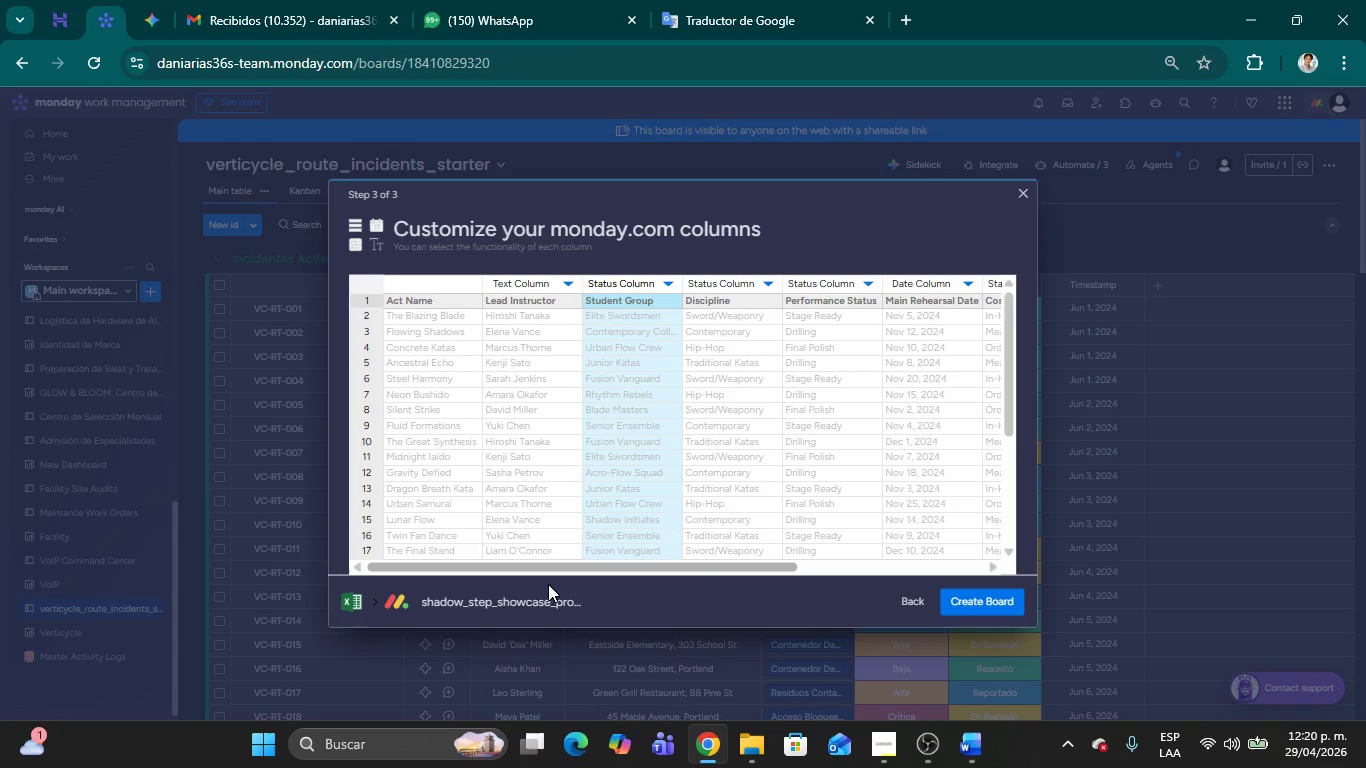 
left_click_drag(start_coordinate=[559, 568], to_coordinate=[531, 564])
 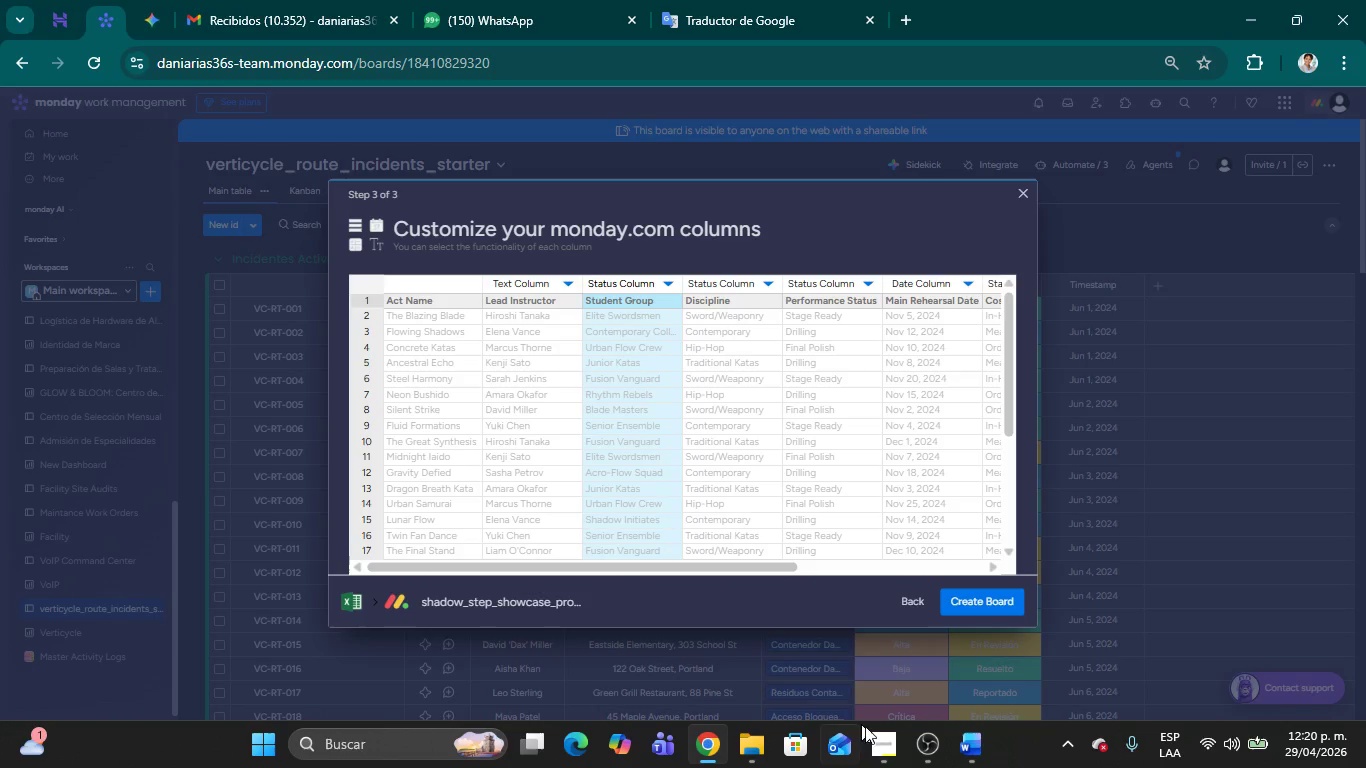 
left_click([874, 735])